 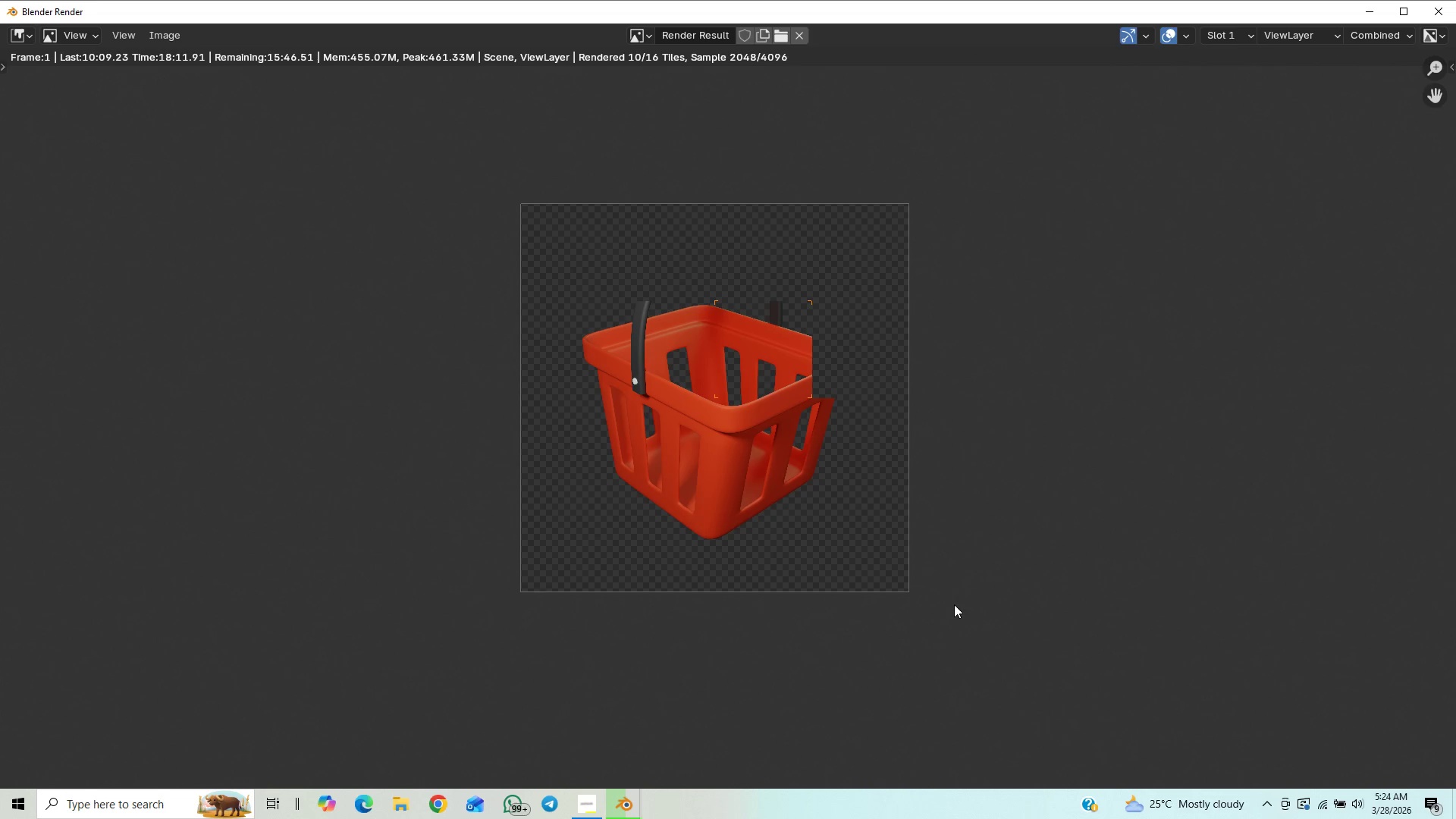 
scroll: coordinate [954, 626], scroll_direction: up, amount: 3.0
 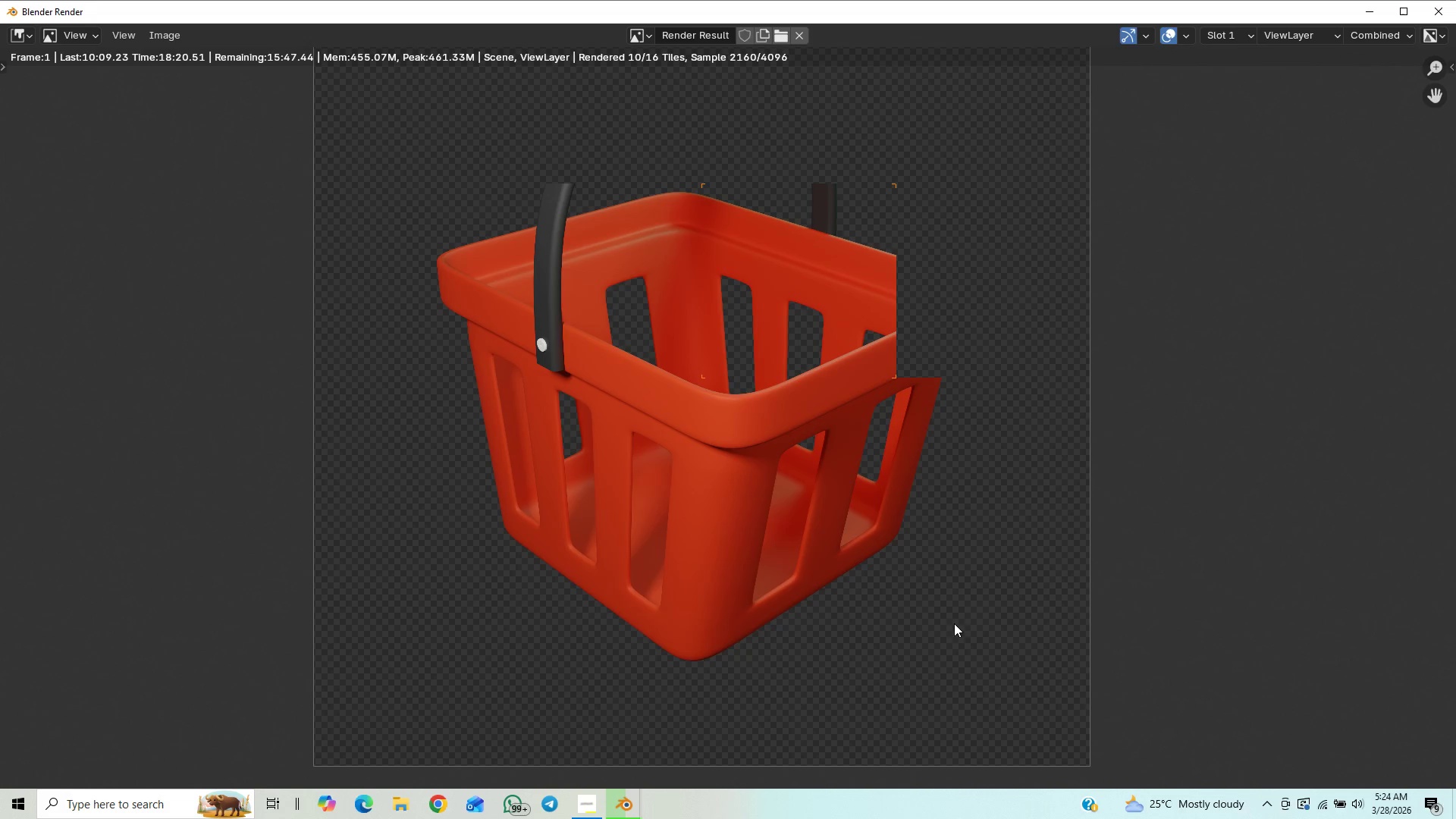 
scroll: coordinate [932, 635], scroll_direction: down, amount: 2.0
 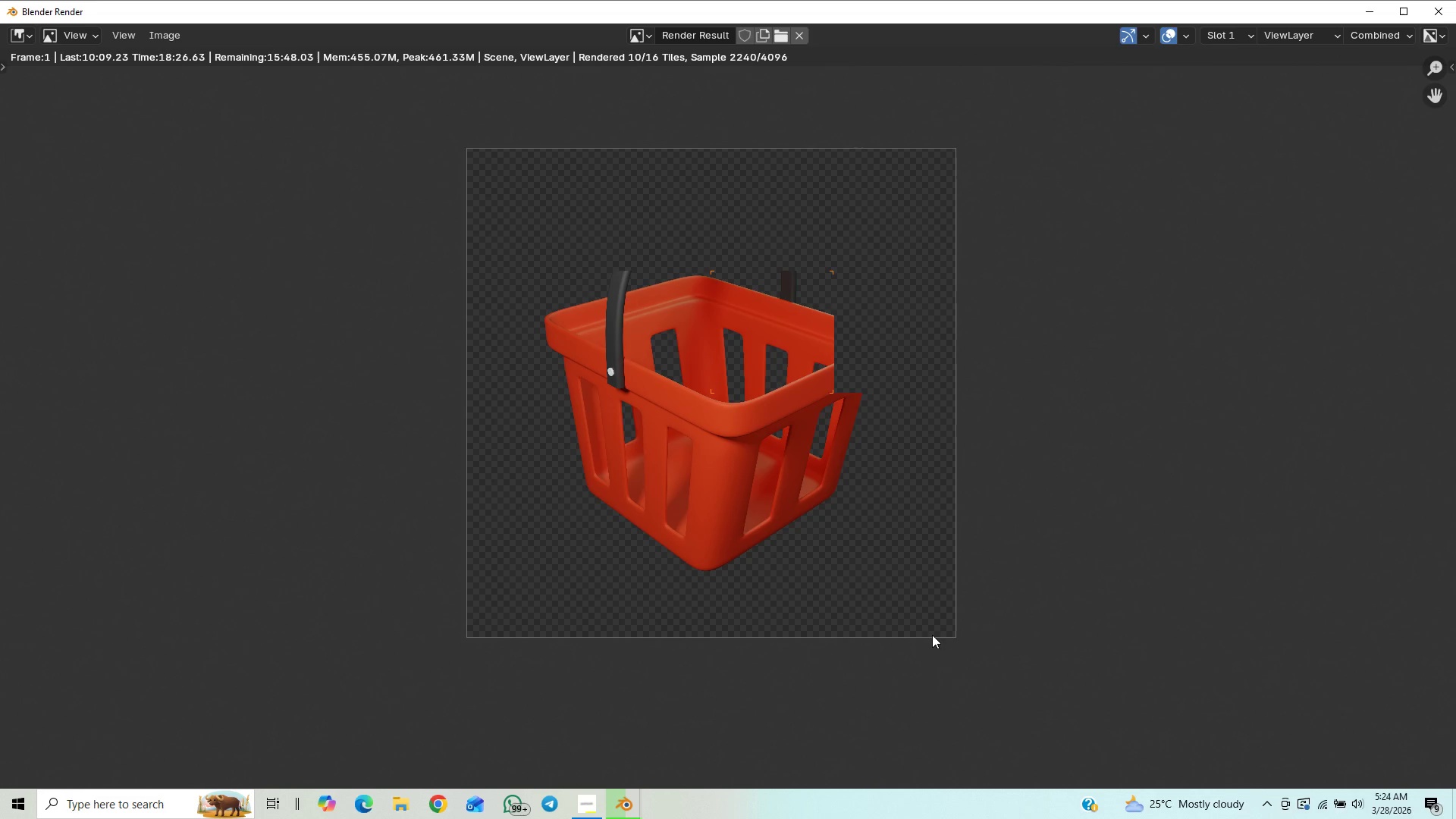 
wait(8.95)
 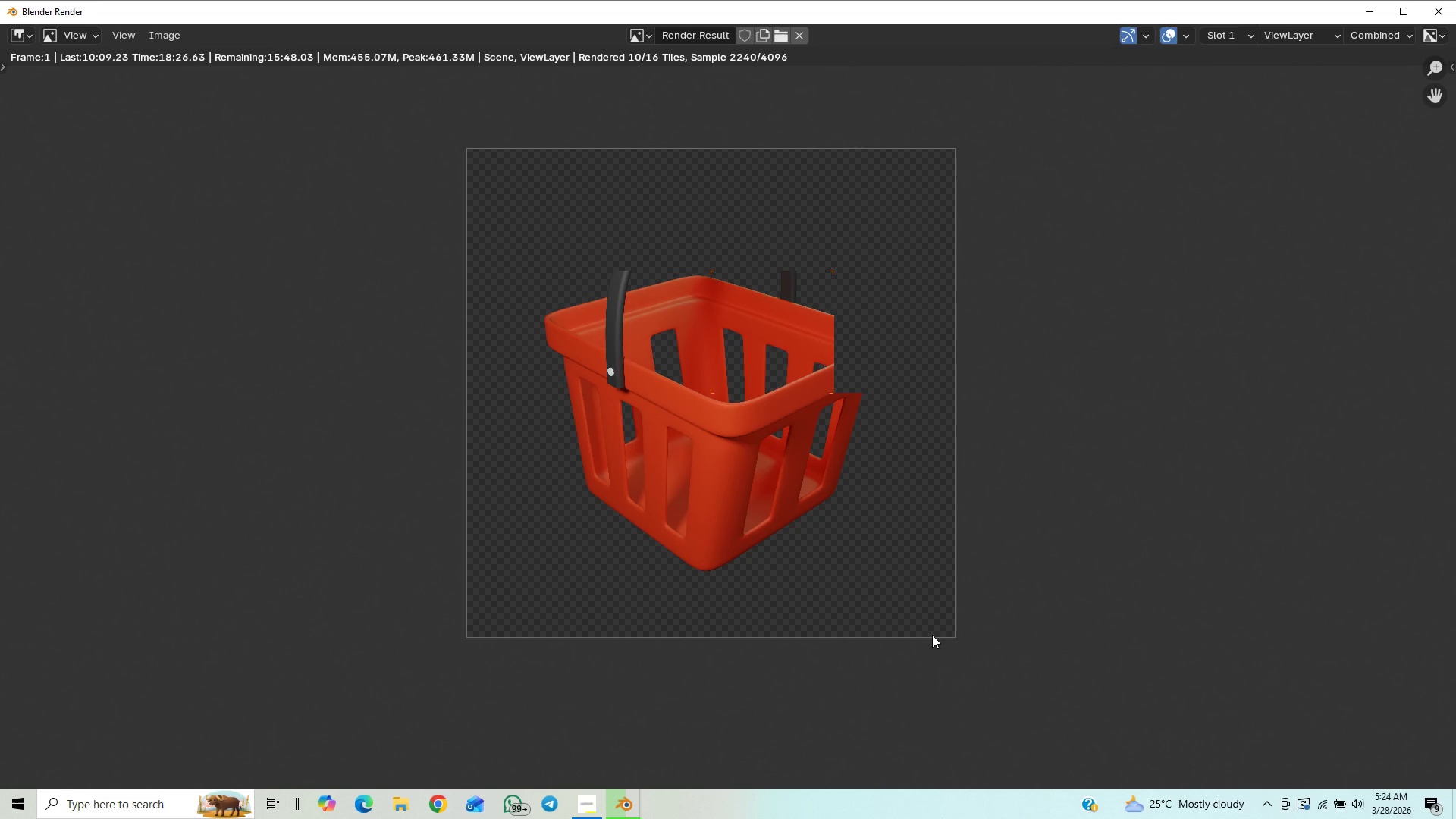 
scroll: coordinate [901, 662], scroll_direction: up, amount: 1.0
 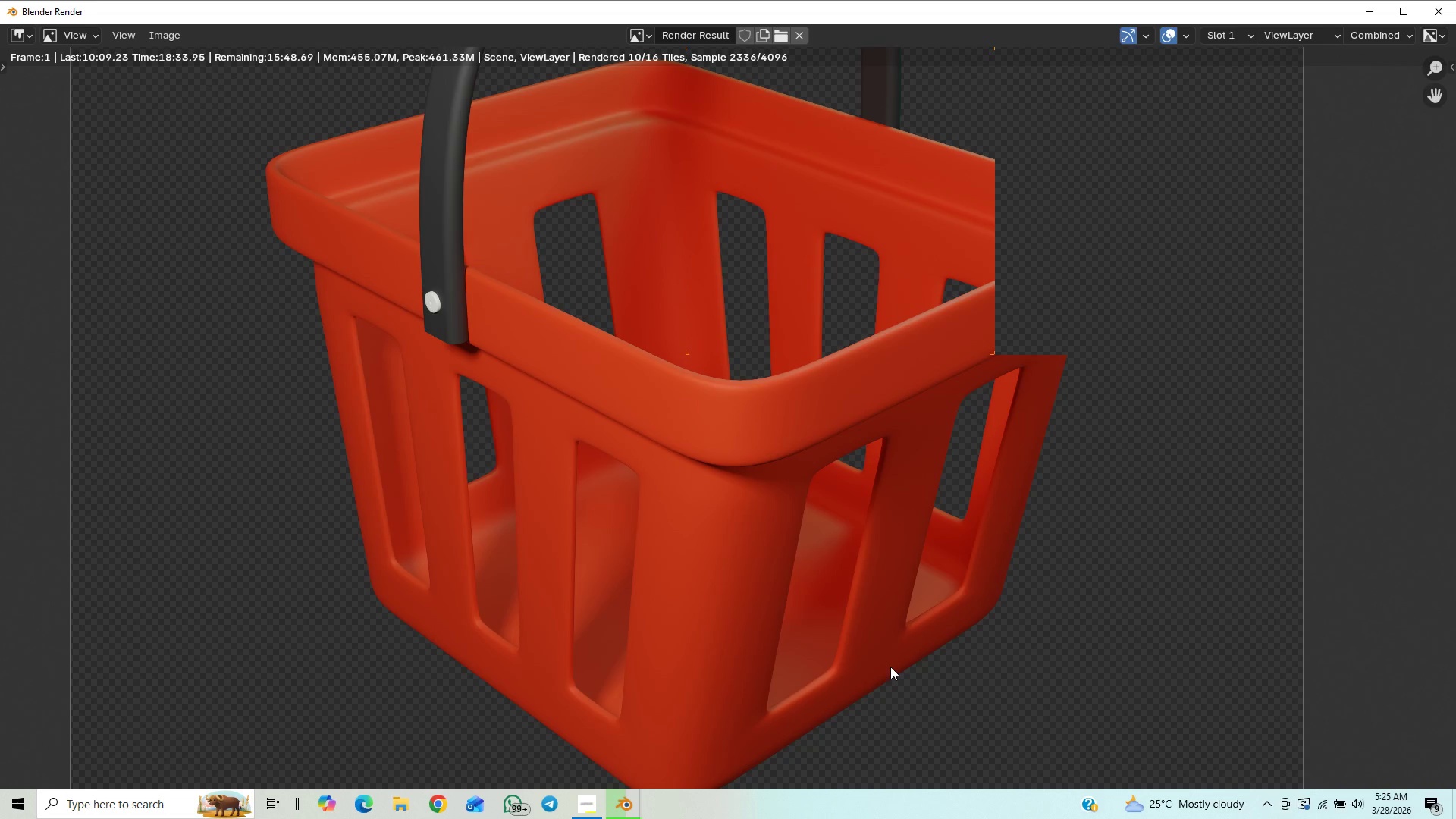 
scroll: coordinate [877, 645], scroll_direction: down, amount: 3.0
 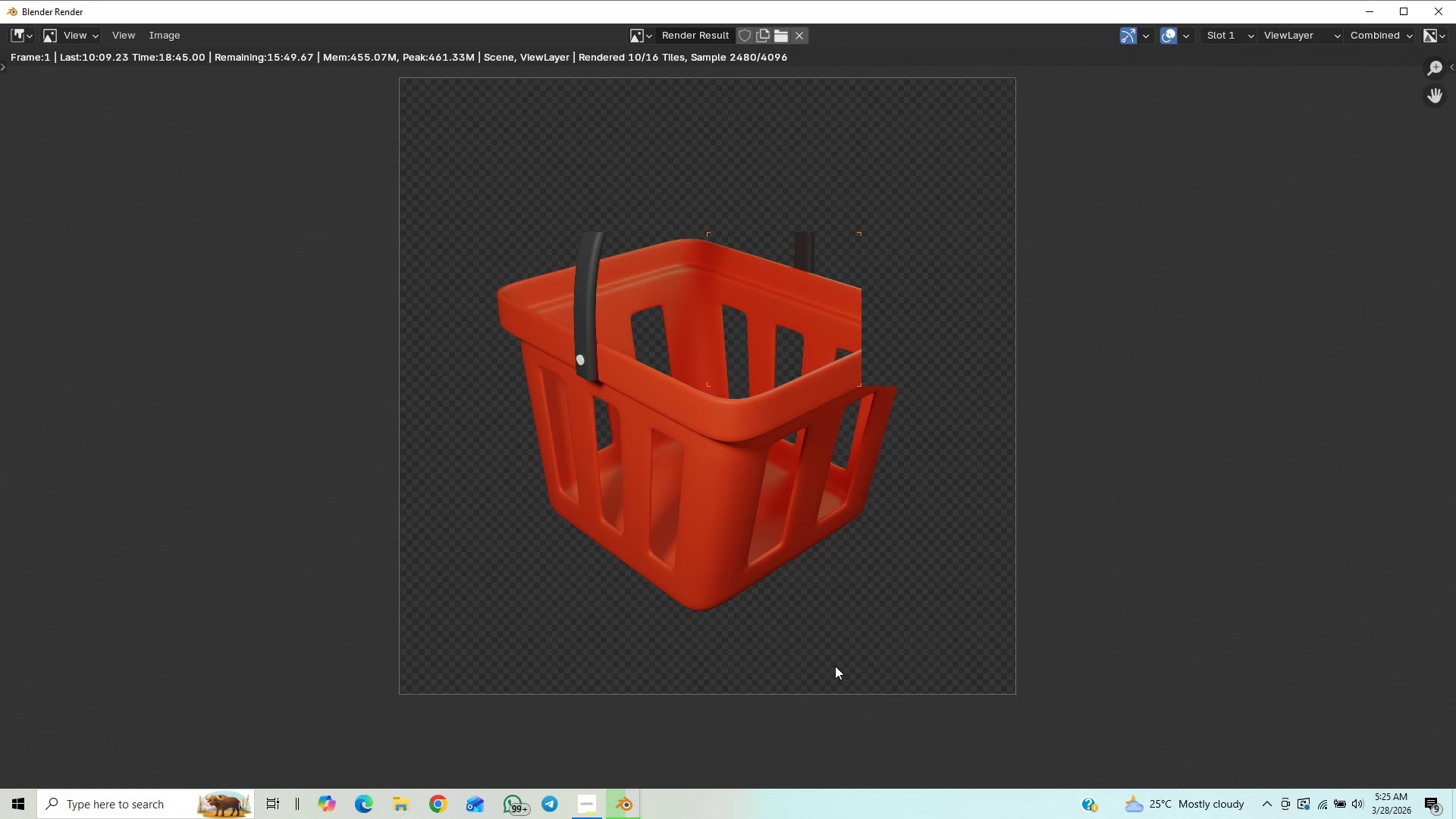 
wait(12.37)
 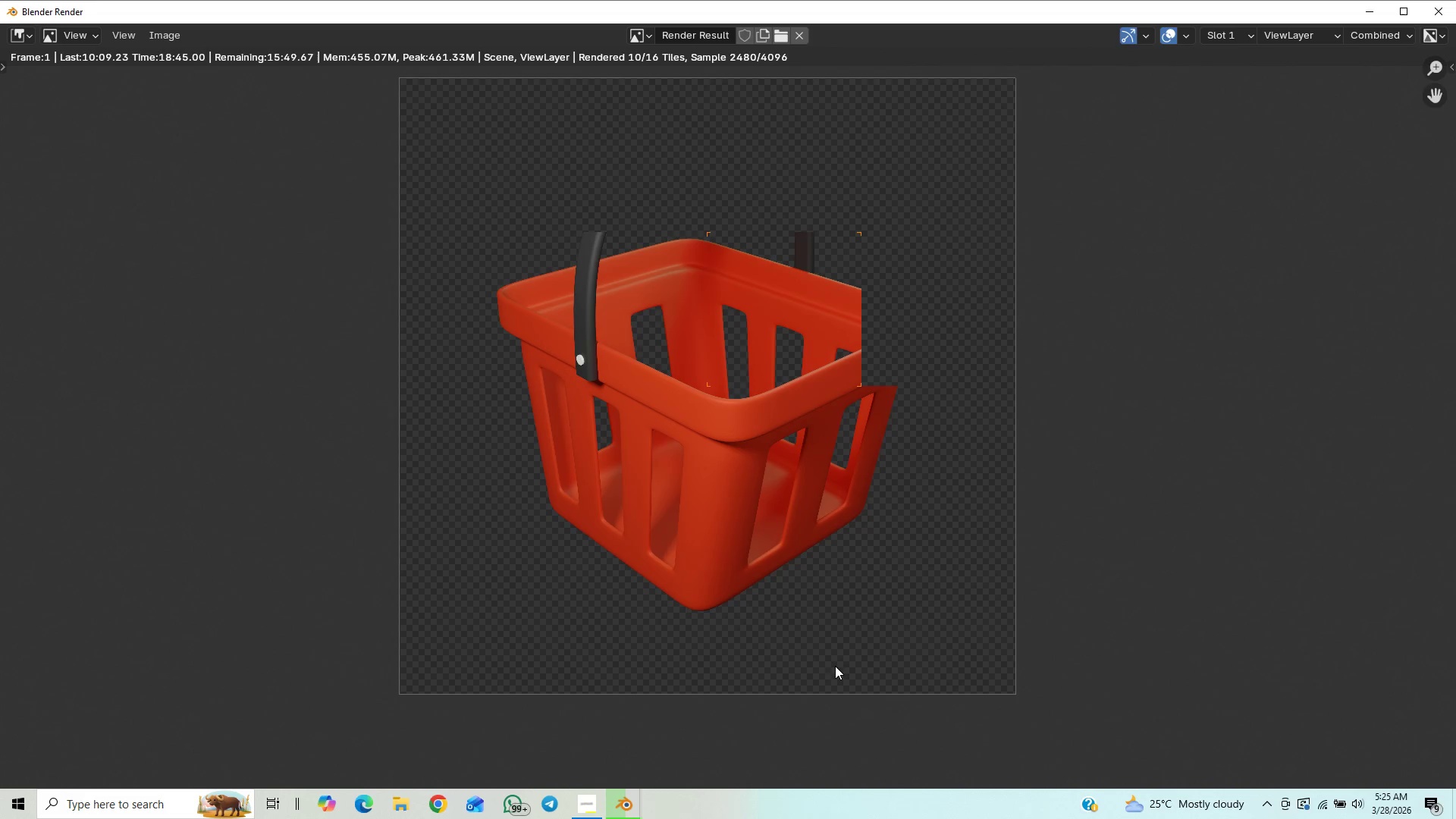 
left_click([588, 799])